 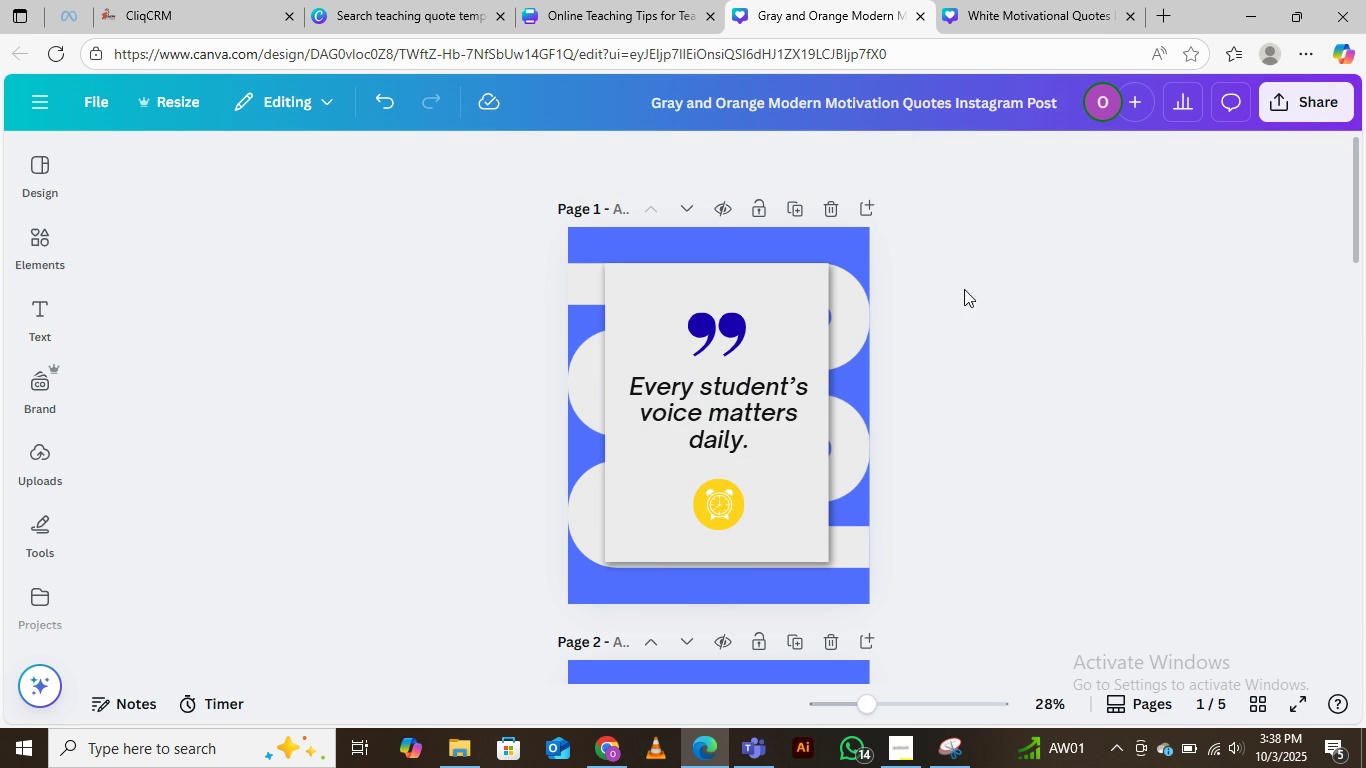 
left_click([856, 235])
 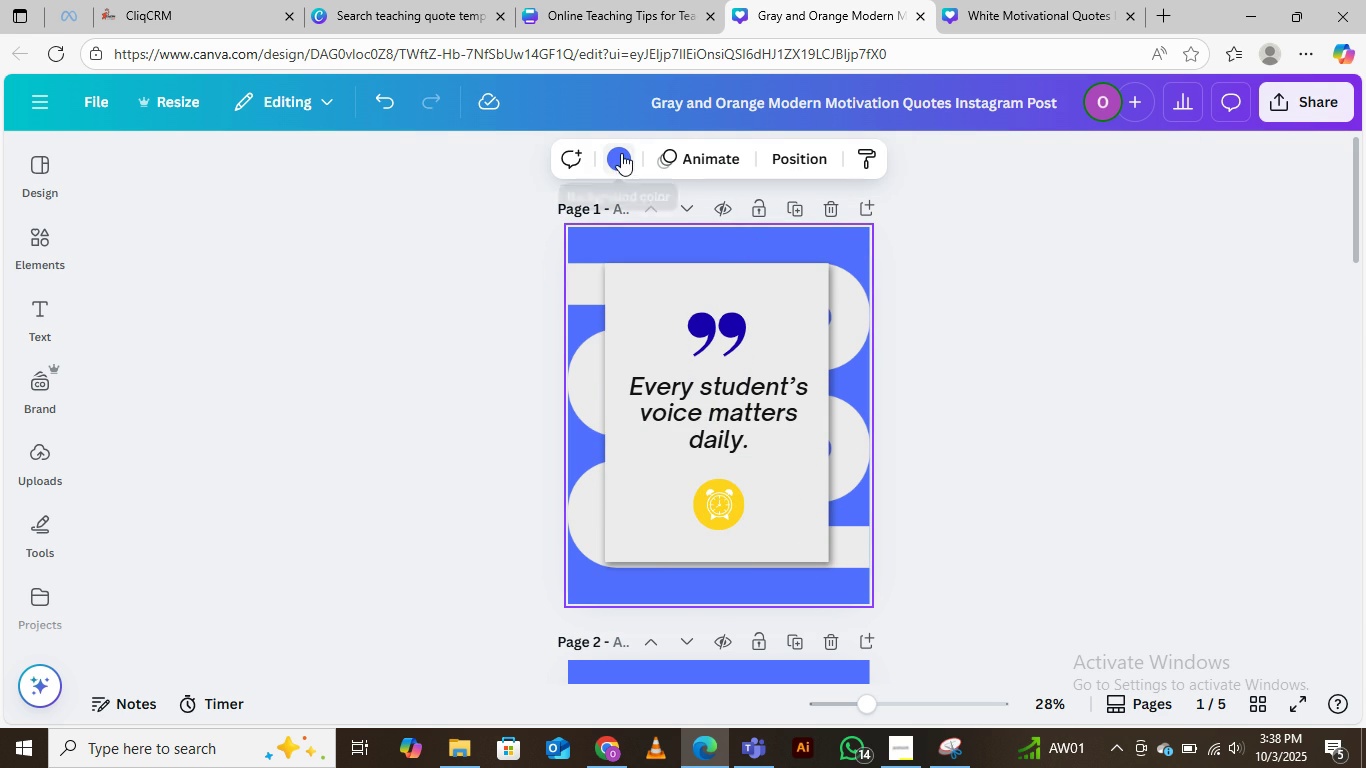 
left_click([622, 152])
 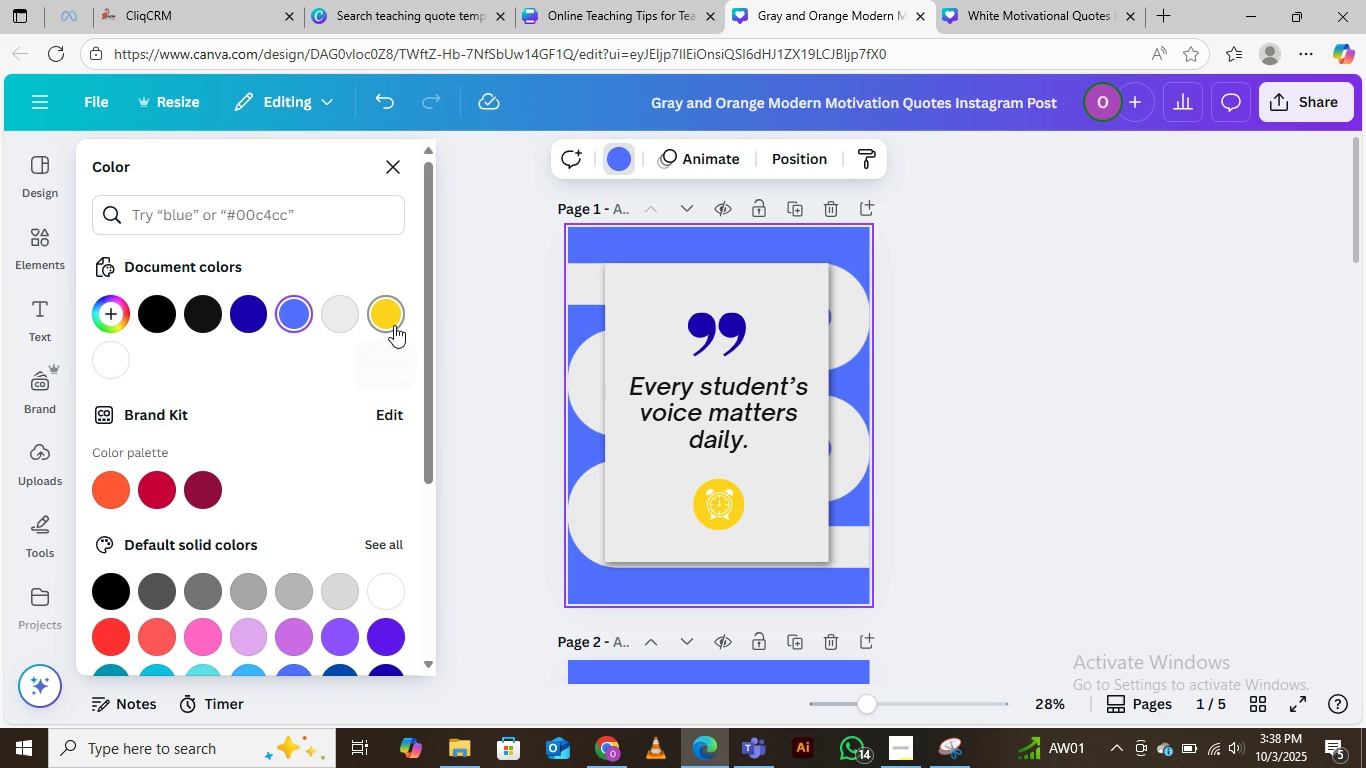 
left_click([394, 325])
 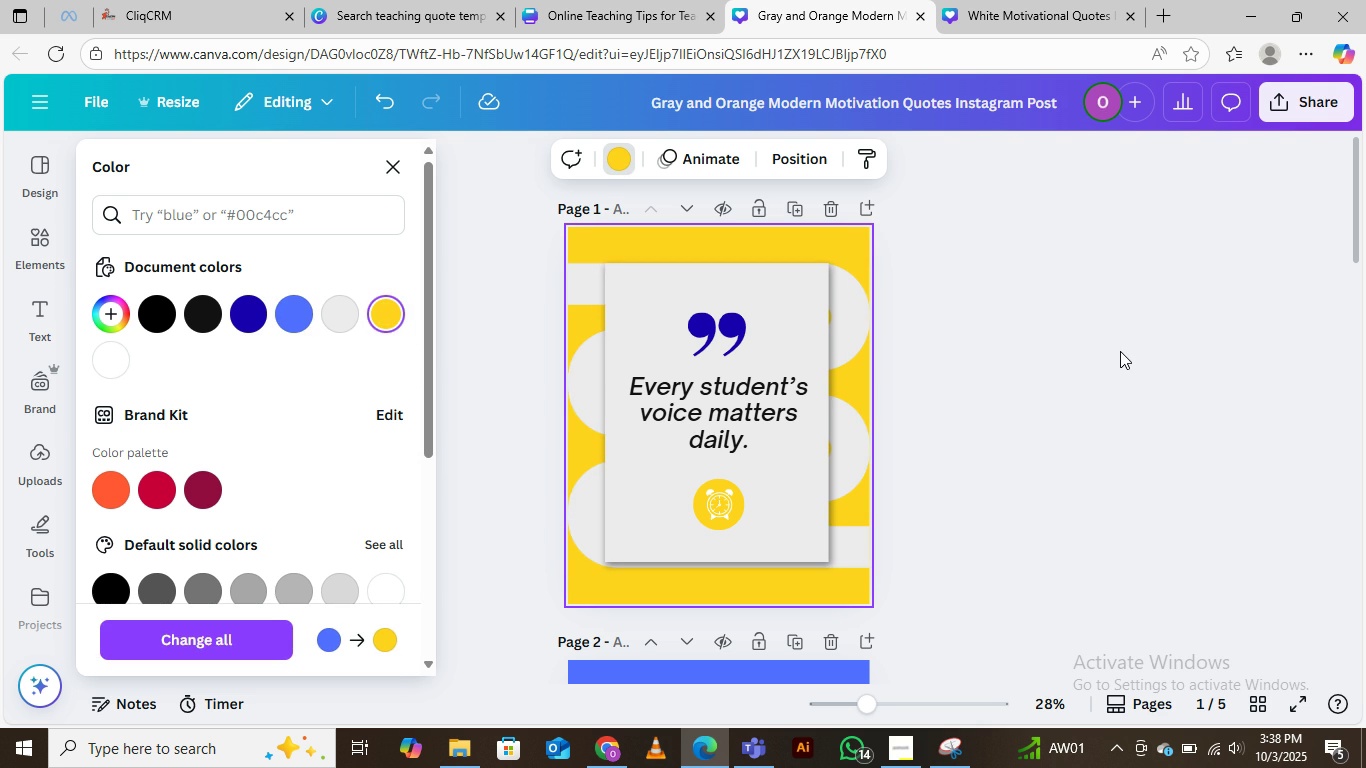 
left_click([1120, 351])
 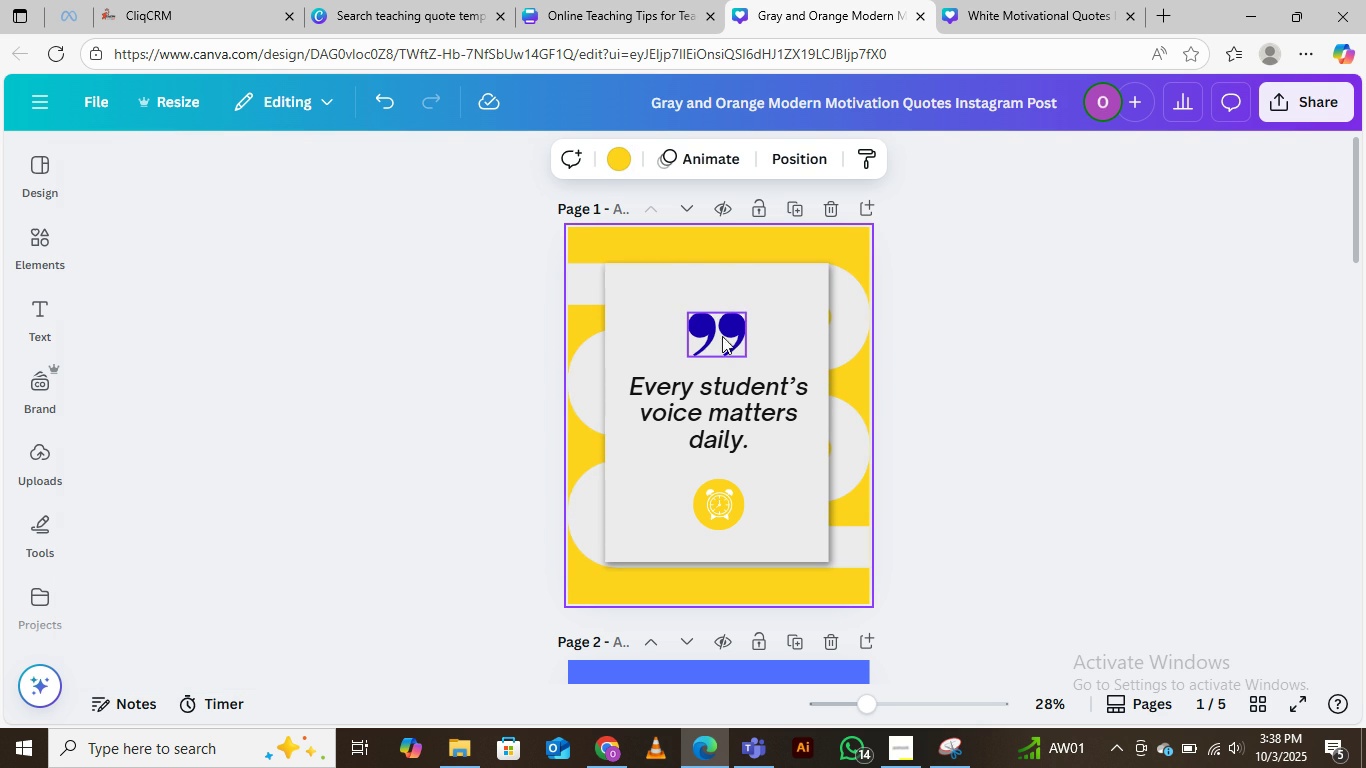 
left_click([729, 325])
 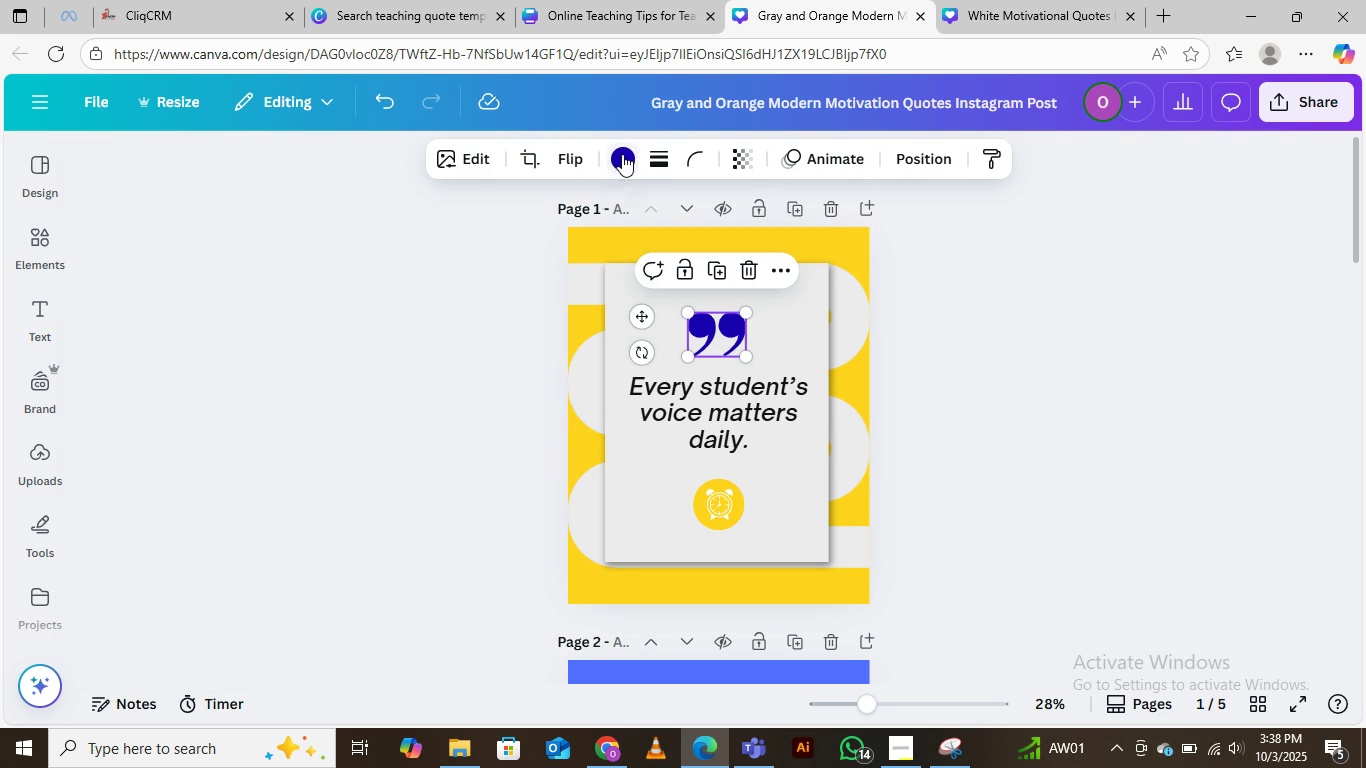 
left_click([622, 153])
 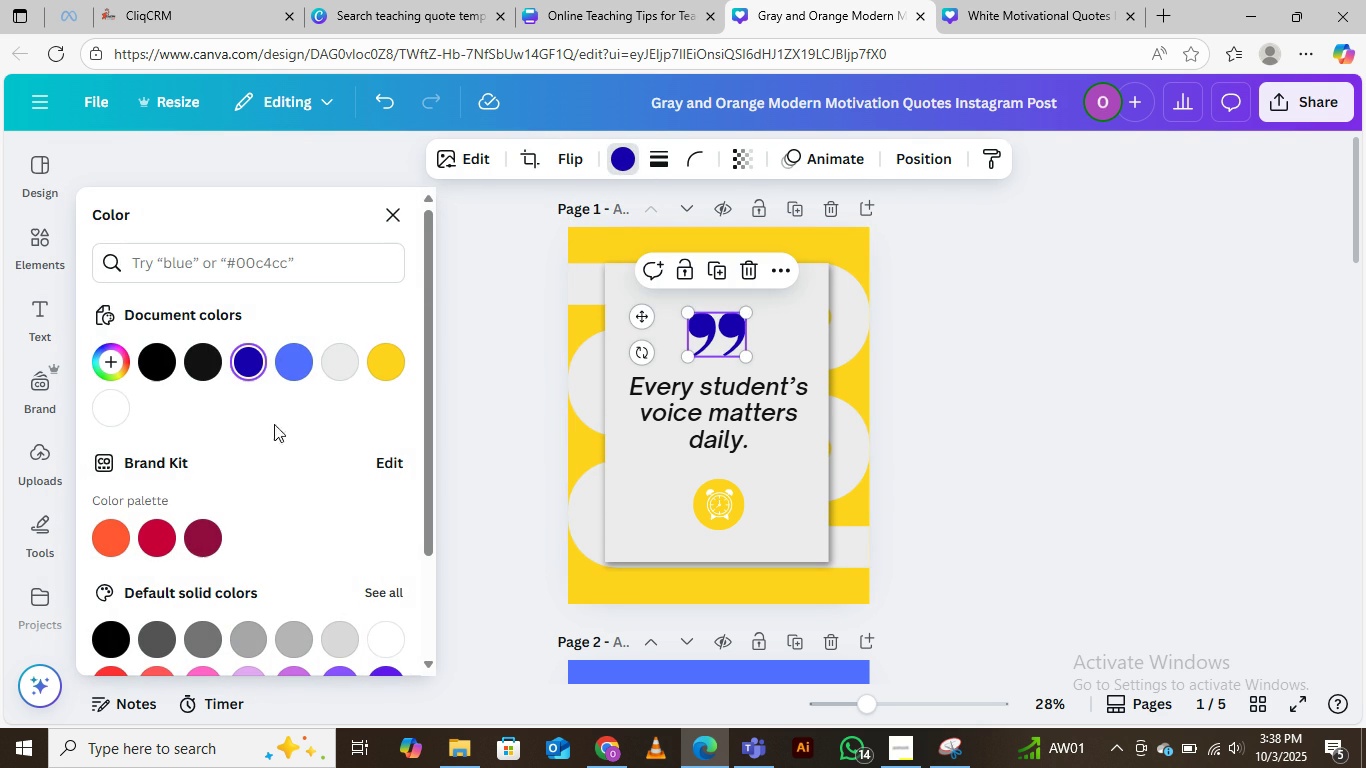 
mouse_move([214, 502])
 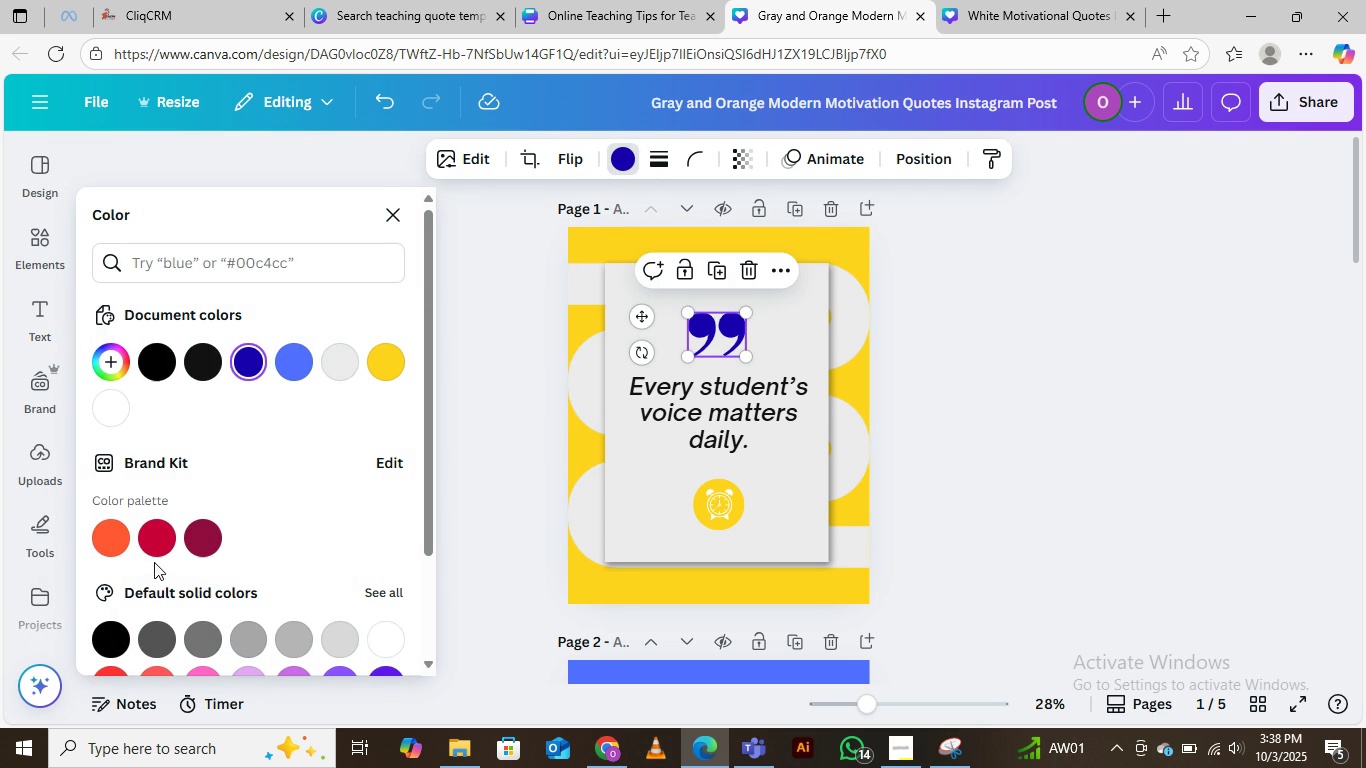 
mouse_move([164, 525])
 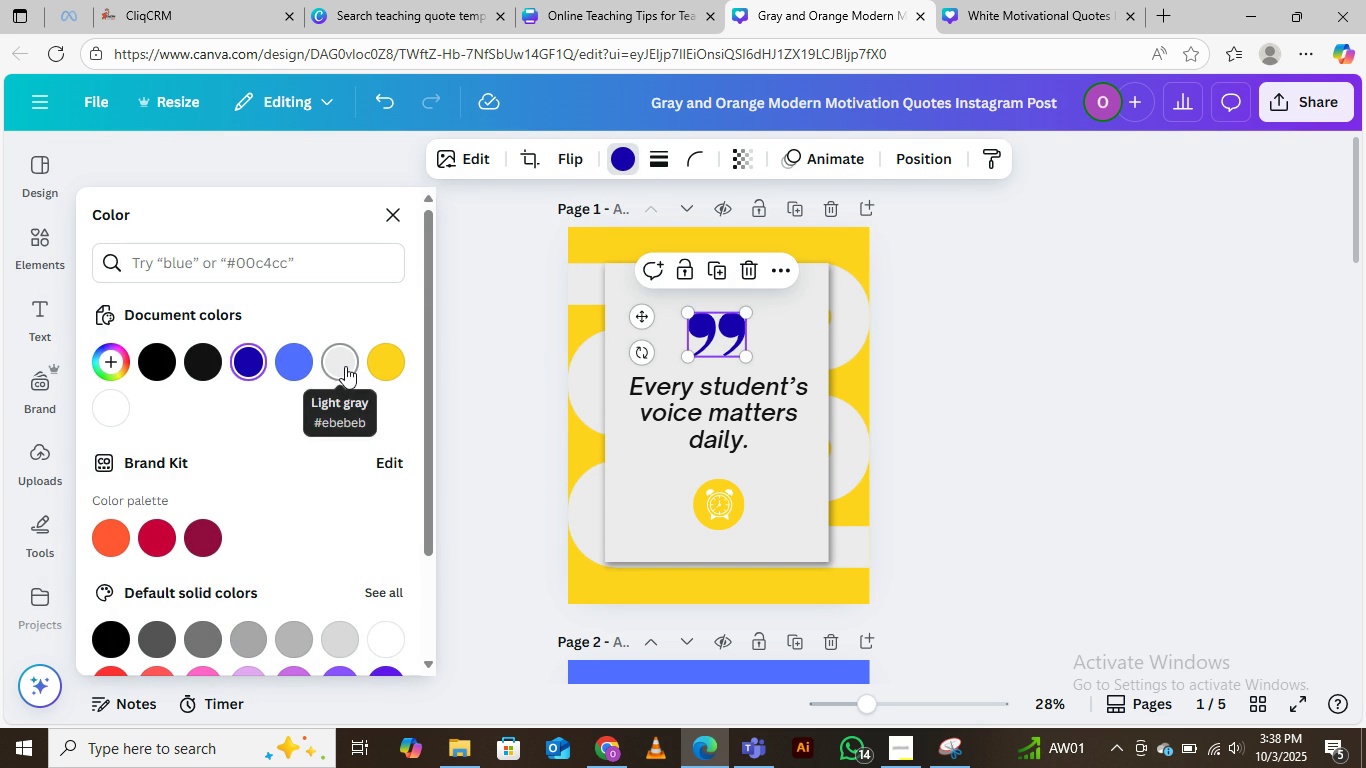 
left_click([339, 364])
 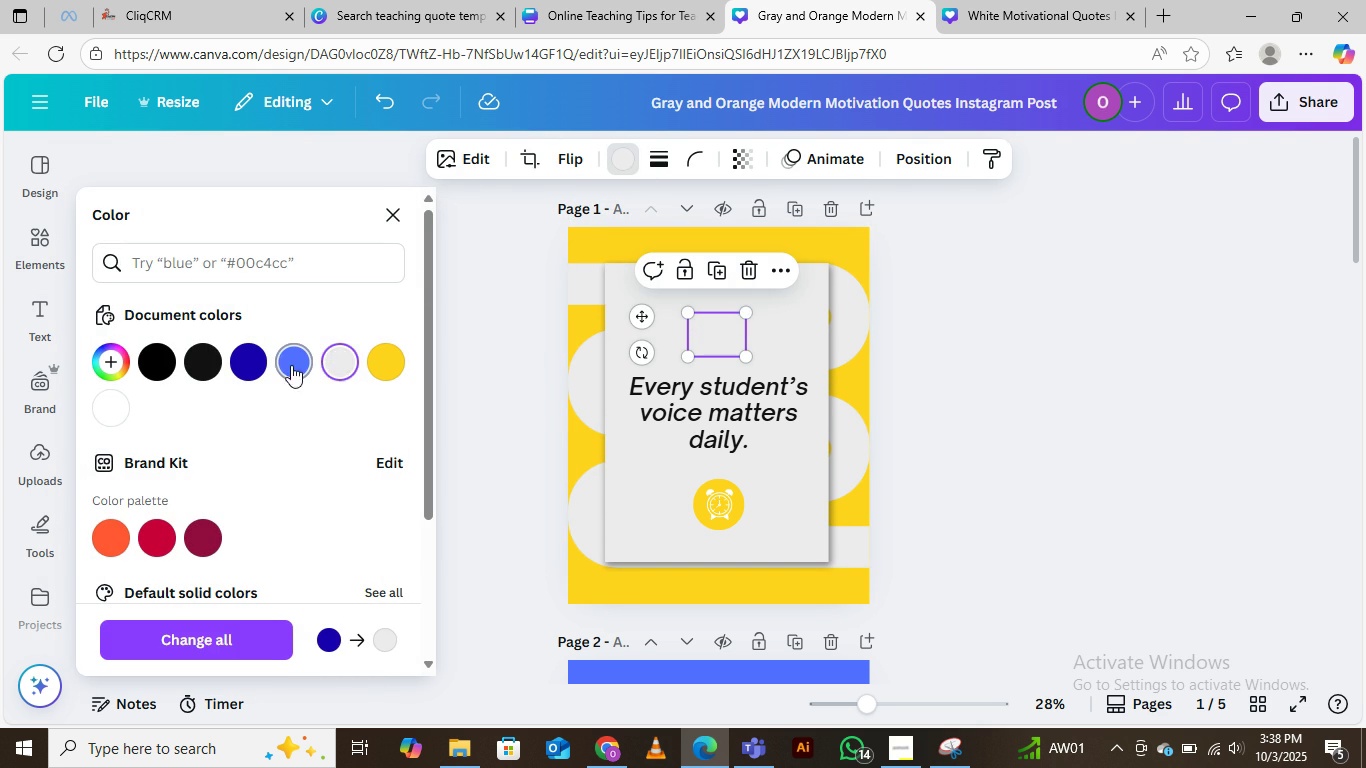 
left_click([280, 366])
 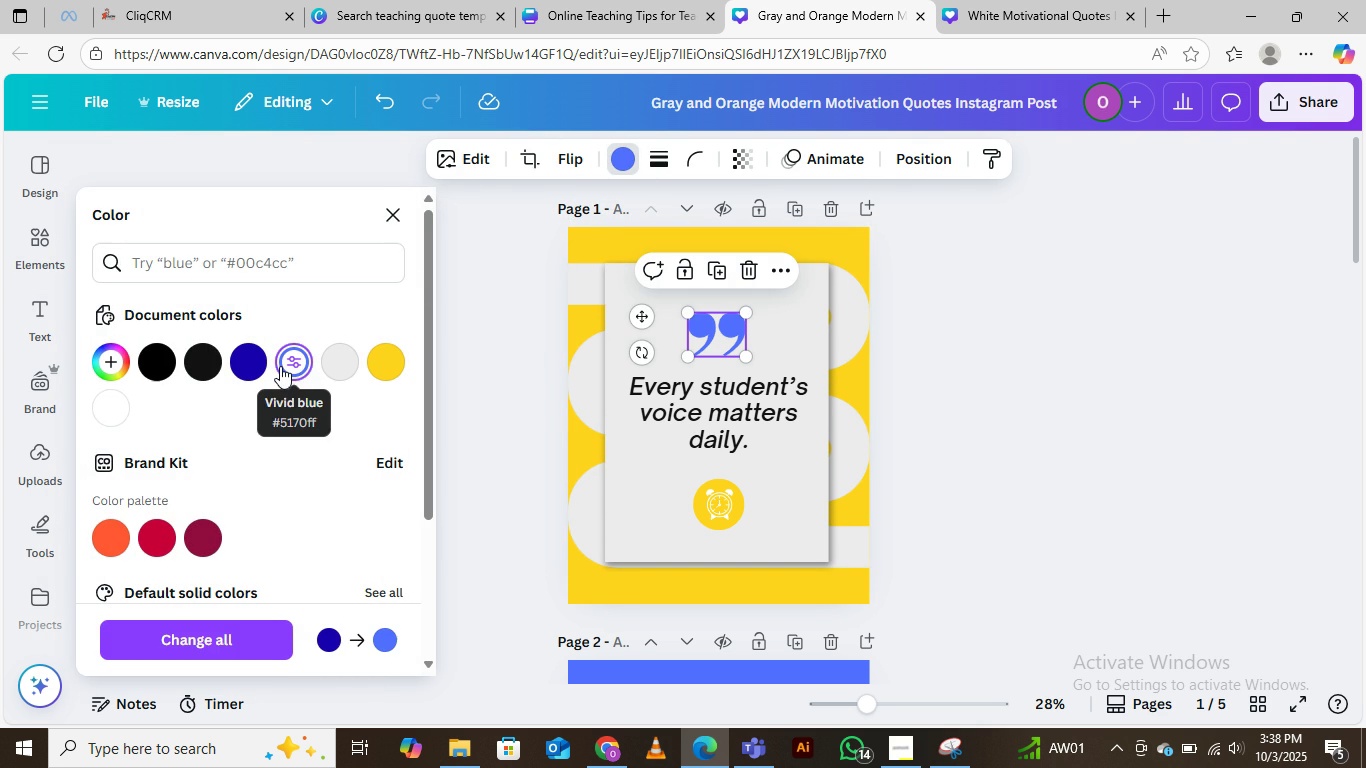 
mouse_move([237, 358])
 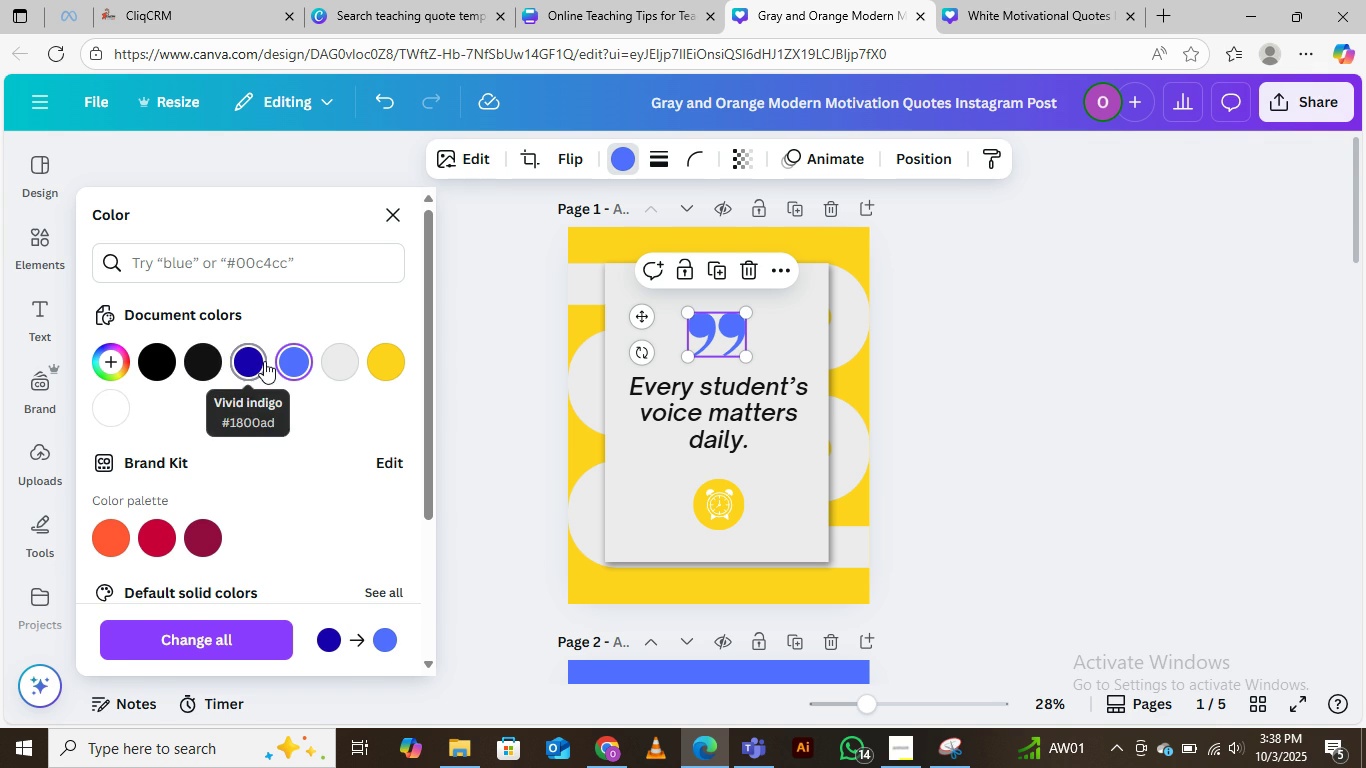 
left_click([264, 361])
 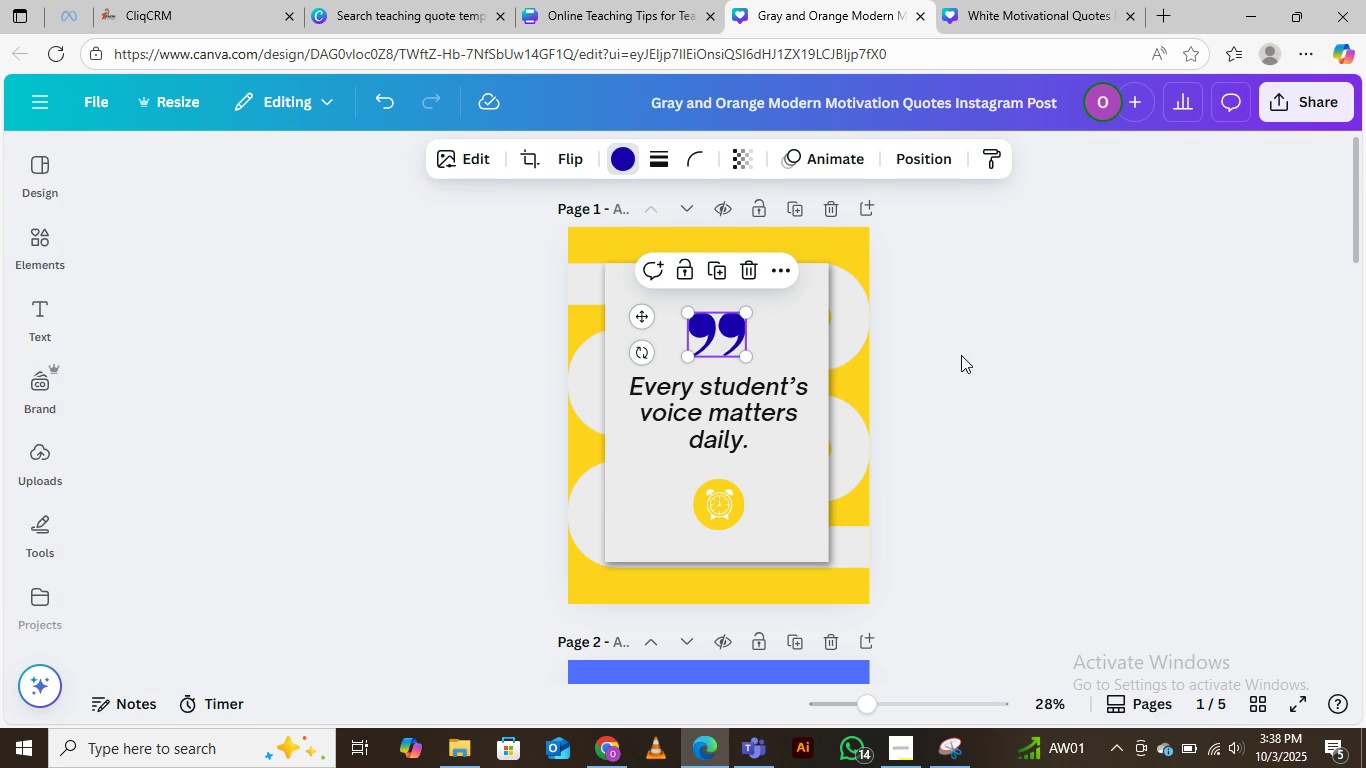 
left_click([961, 355])
 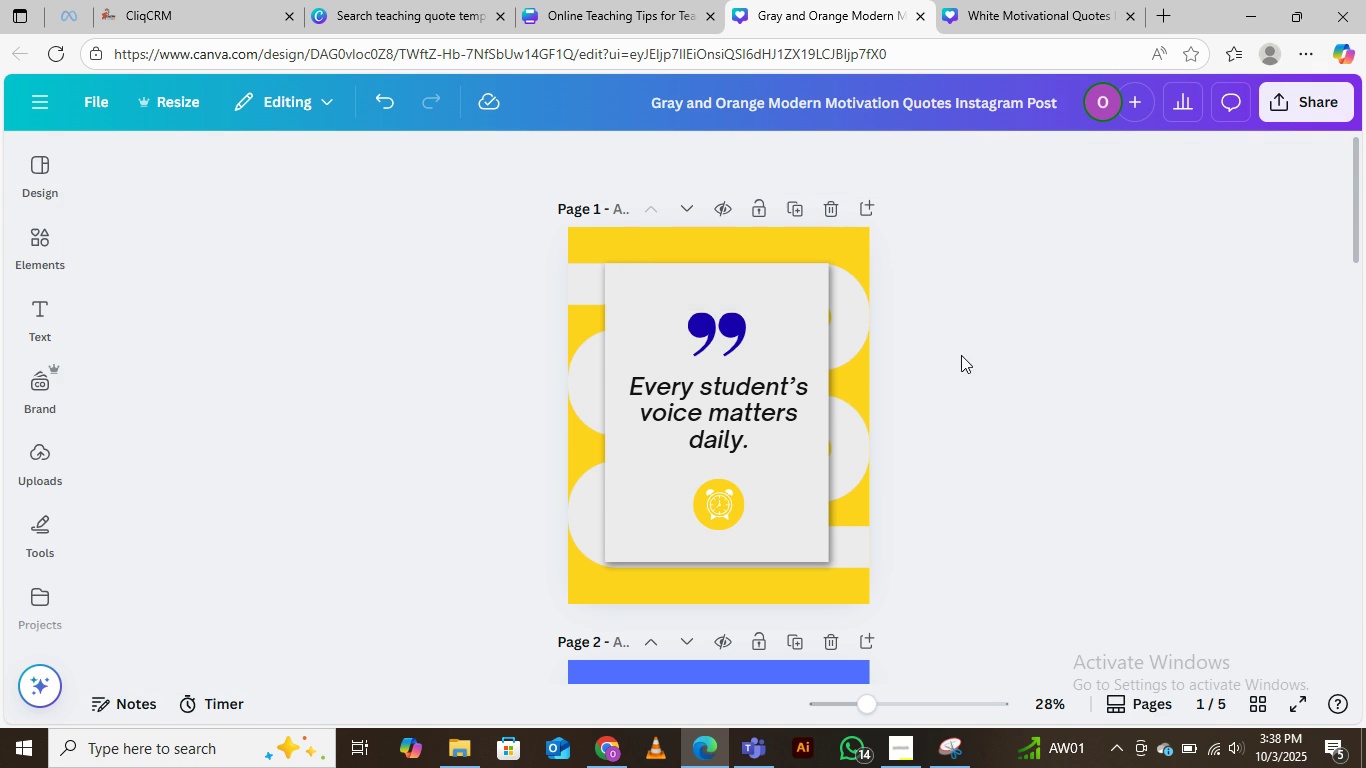 
left_click([961, 355])
 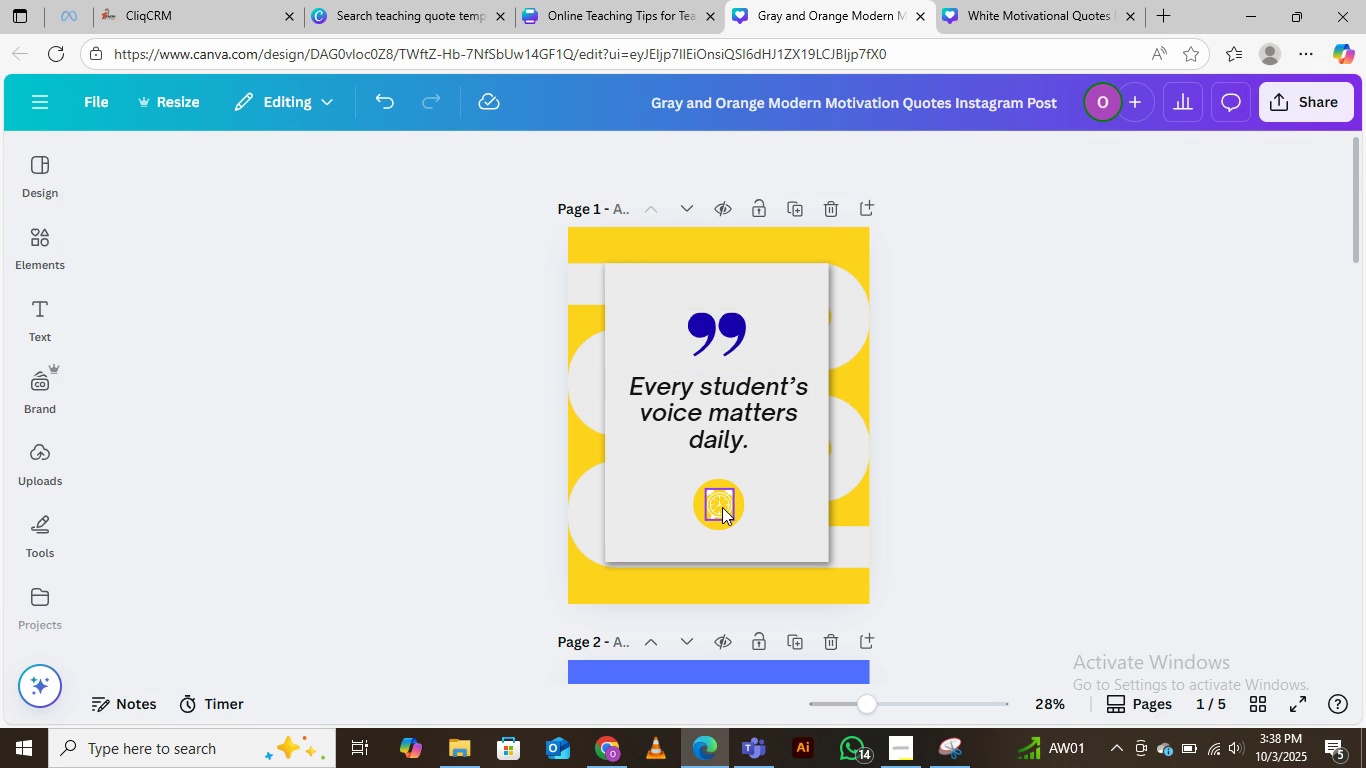 
scroll: coordinate [748, 379], scroll_direction: down, amount: 4.0
 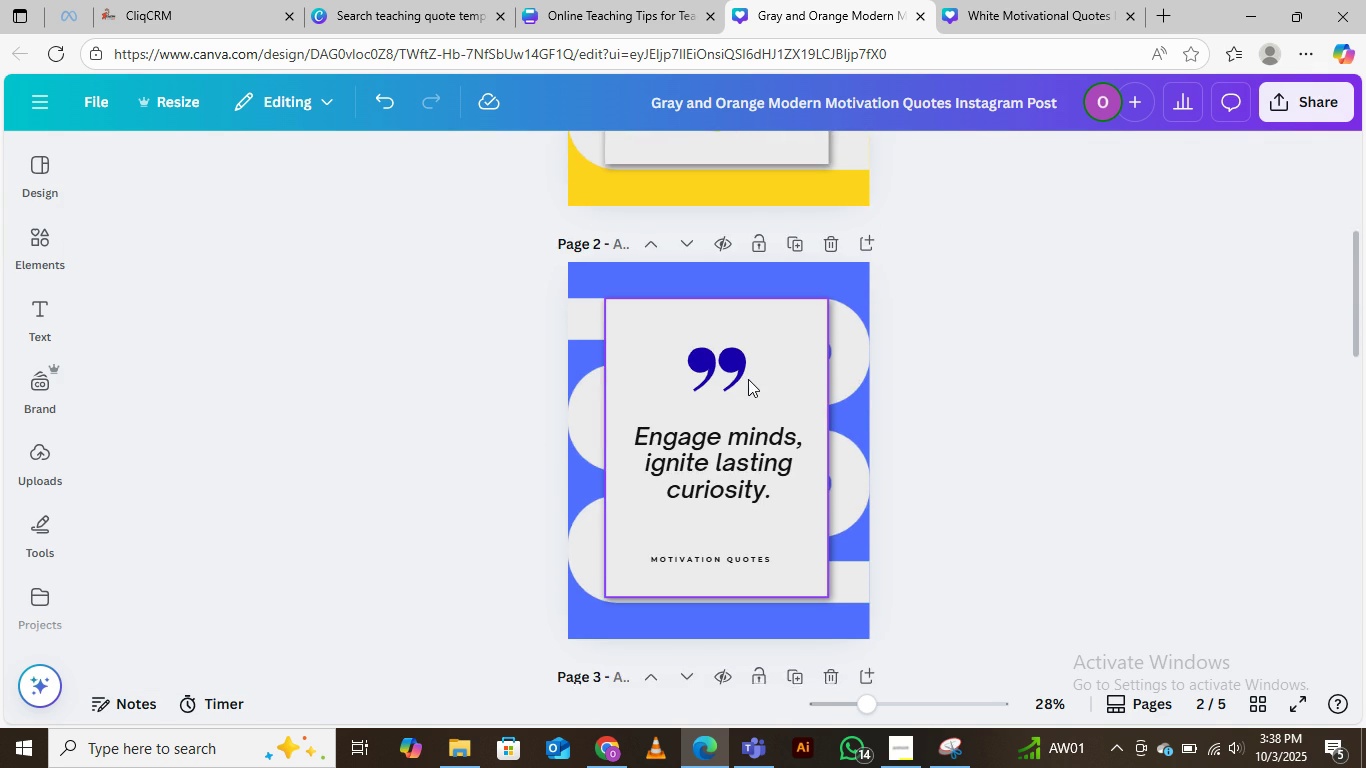 
scroll: coordinate [748, 379], scroll_direction: up, amount: 4.0
 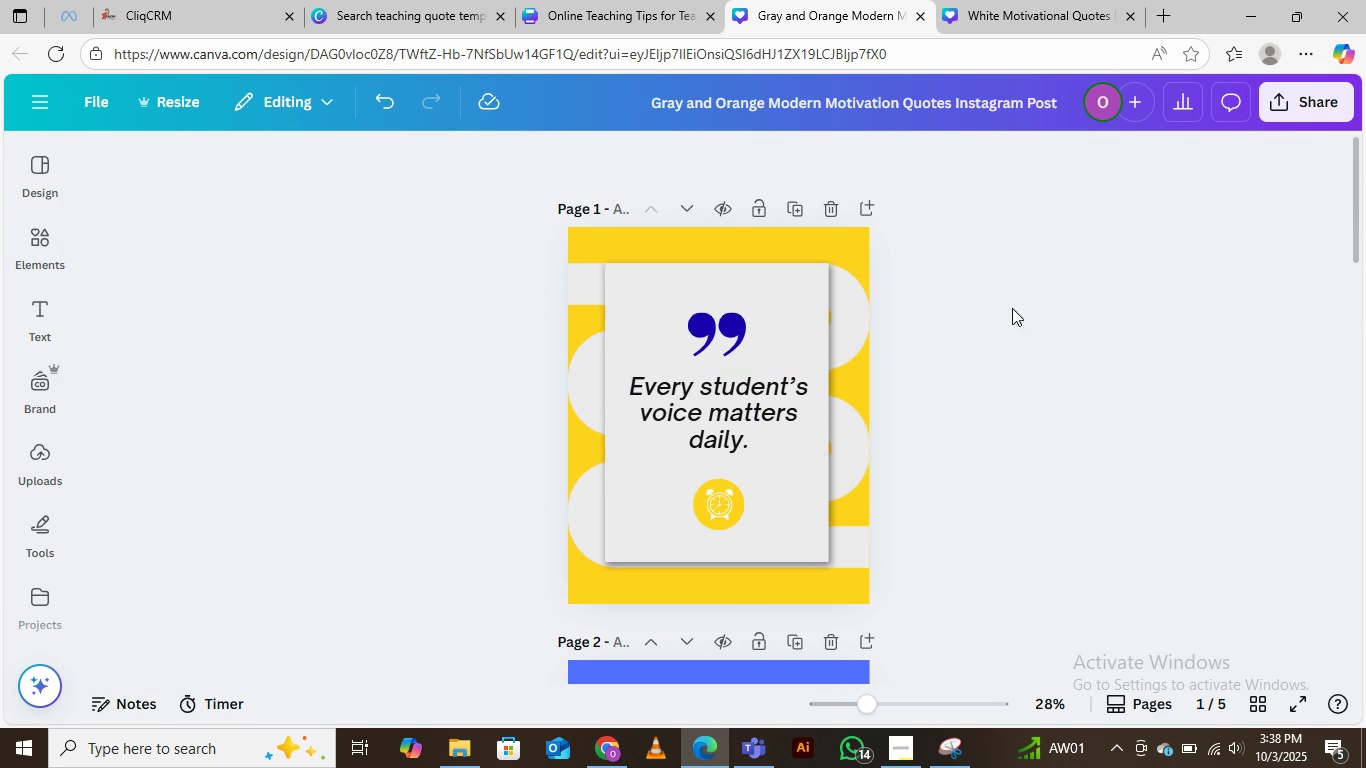 
scroll: coordinate [753, 390], scroll_direction: down, amount: 6.0
 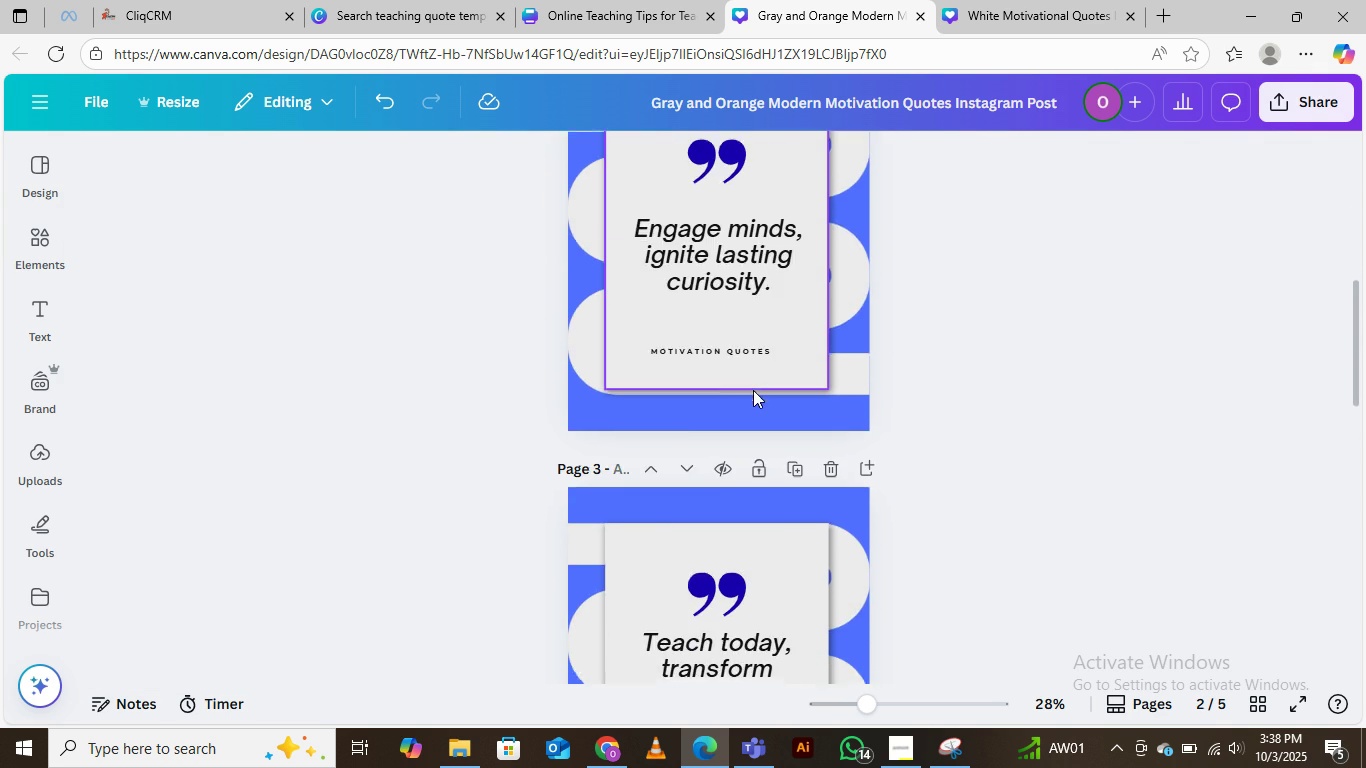 
scroll: coordinate [753, 390], scroll_direction: up, amount: 4.0
 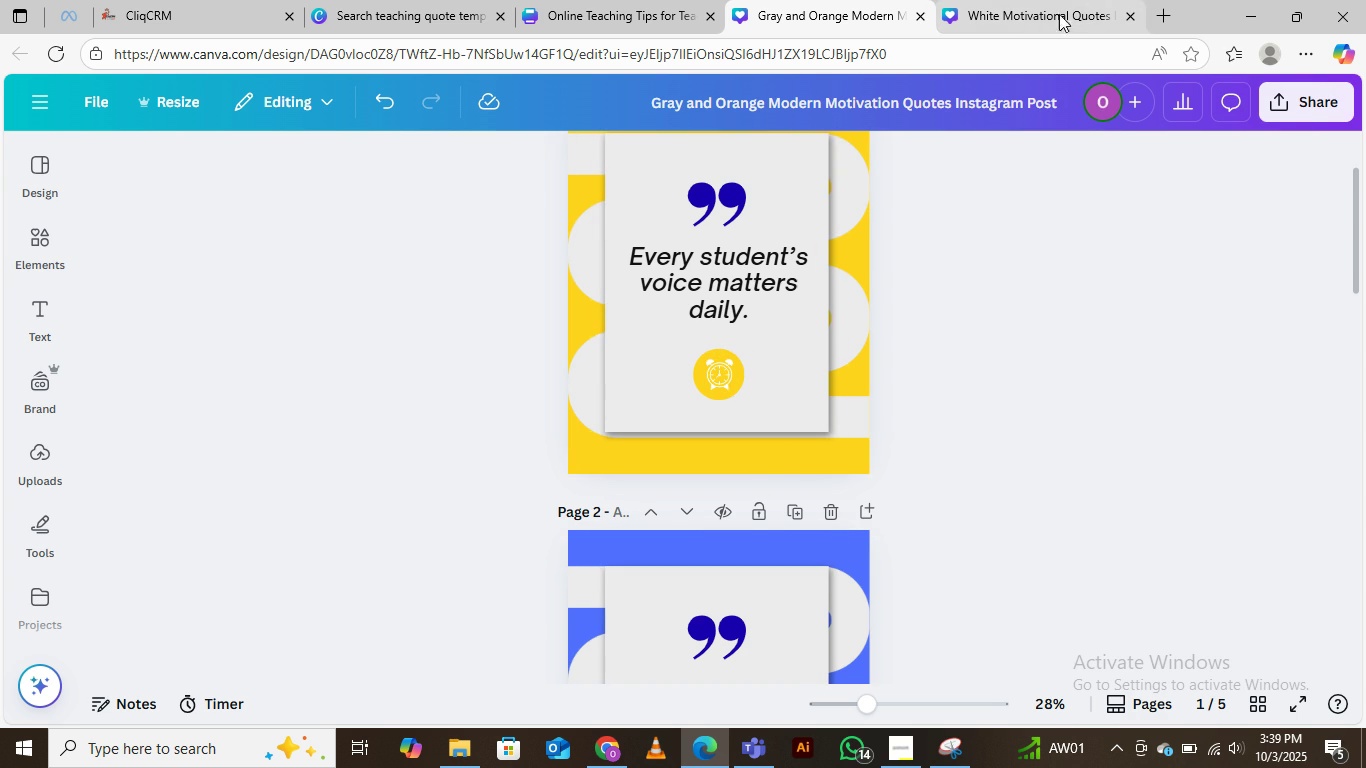 
wait(7.63)
 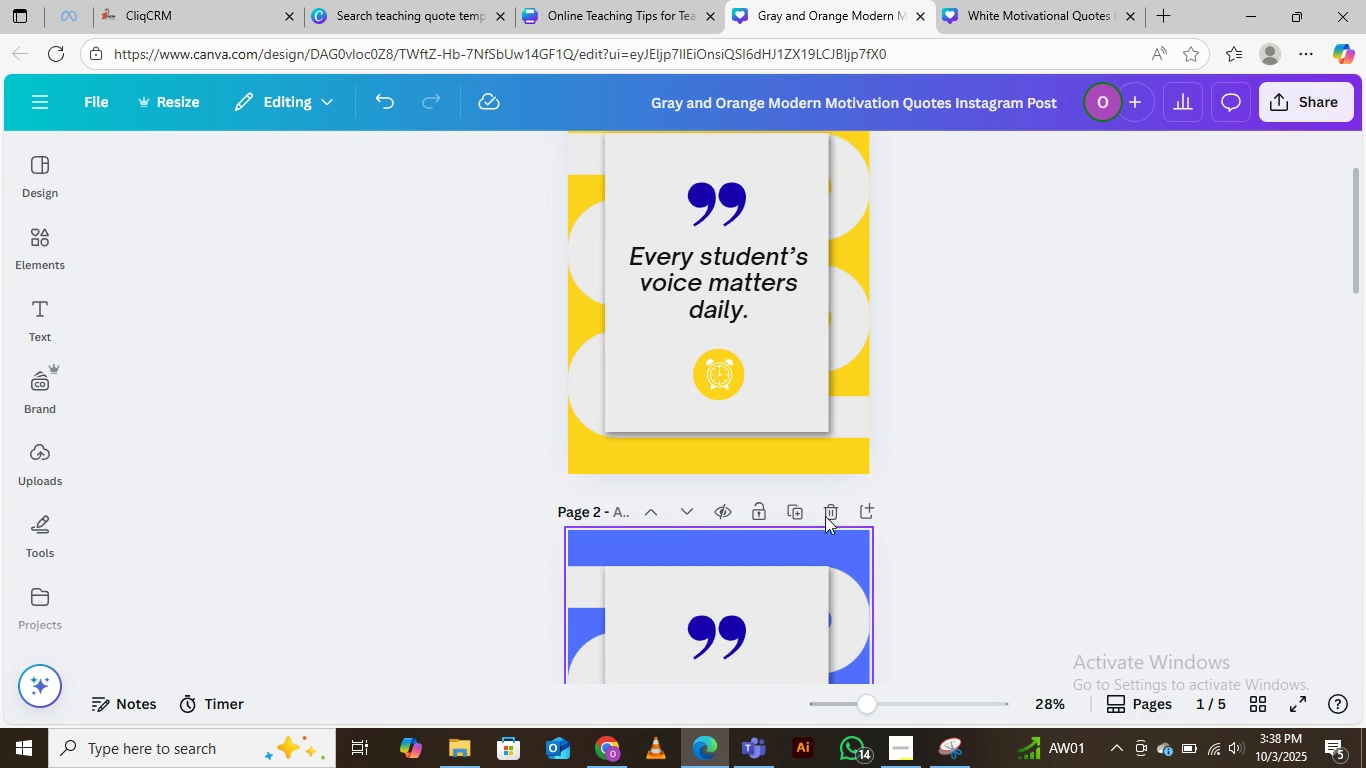 
left_click([638, 19])
 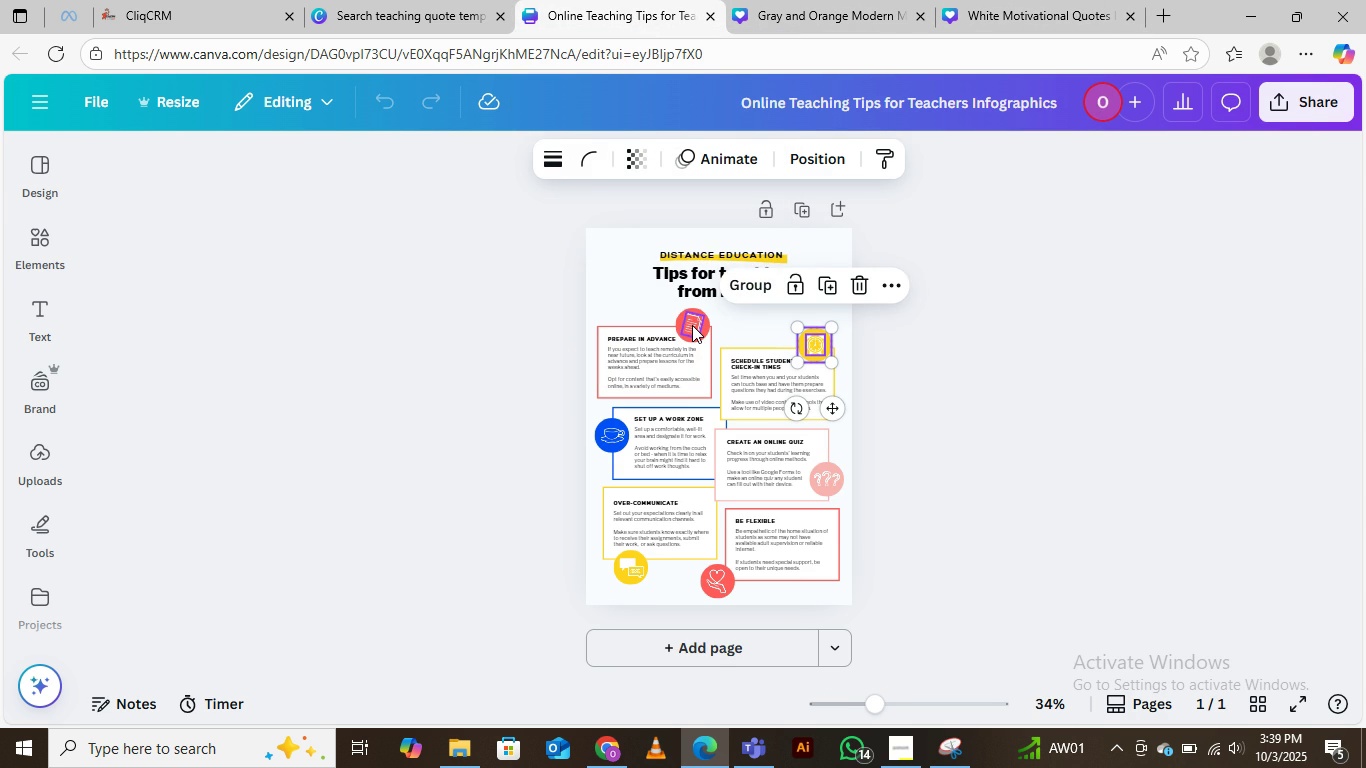 
left_click([692, 325])